 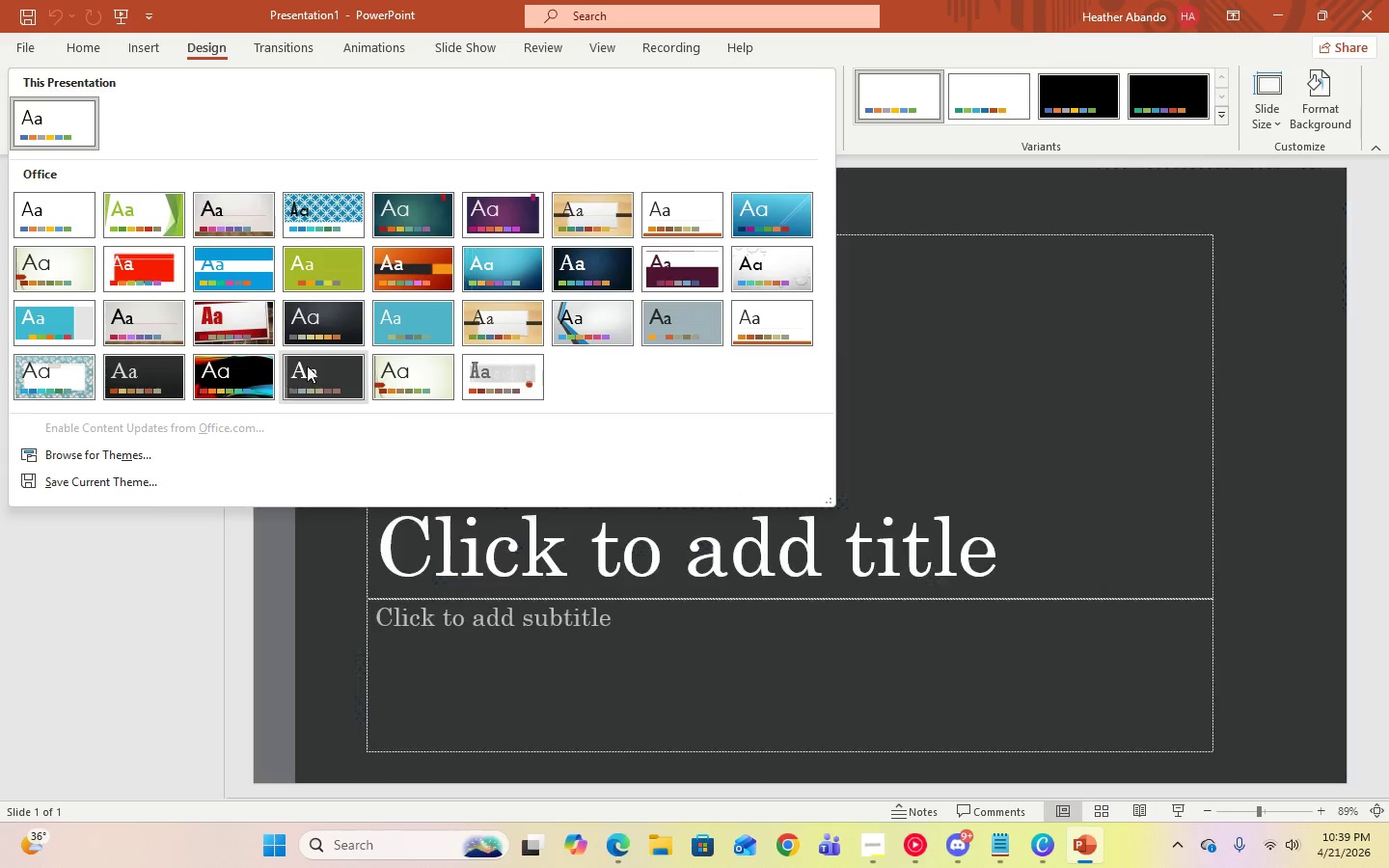 
left_click([318, 366])
 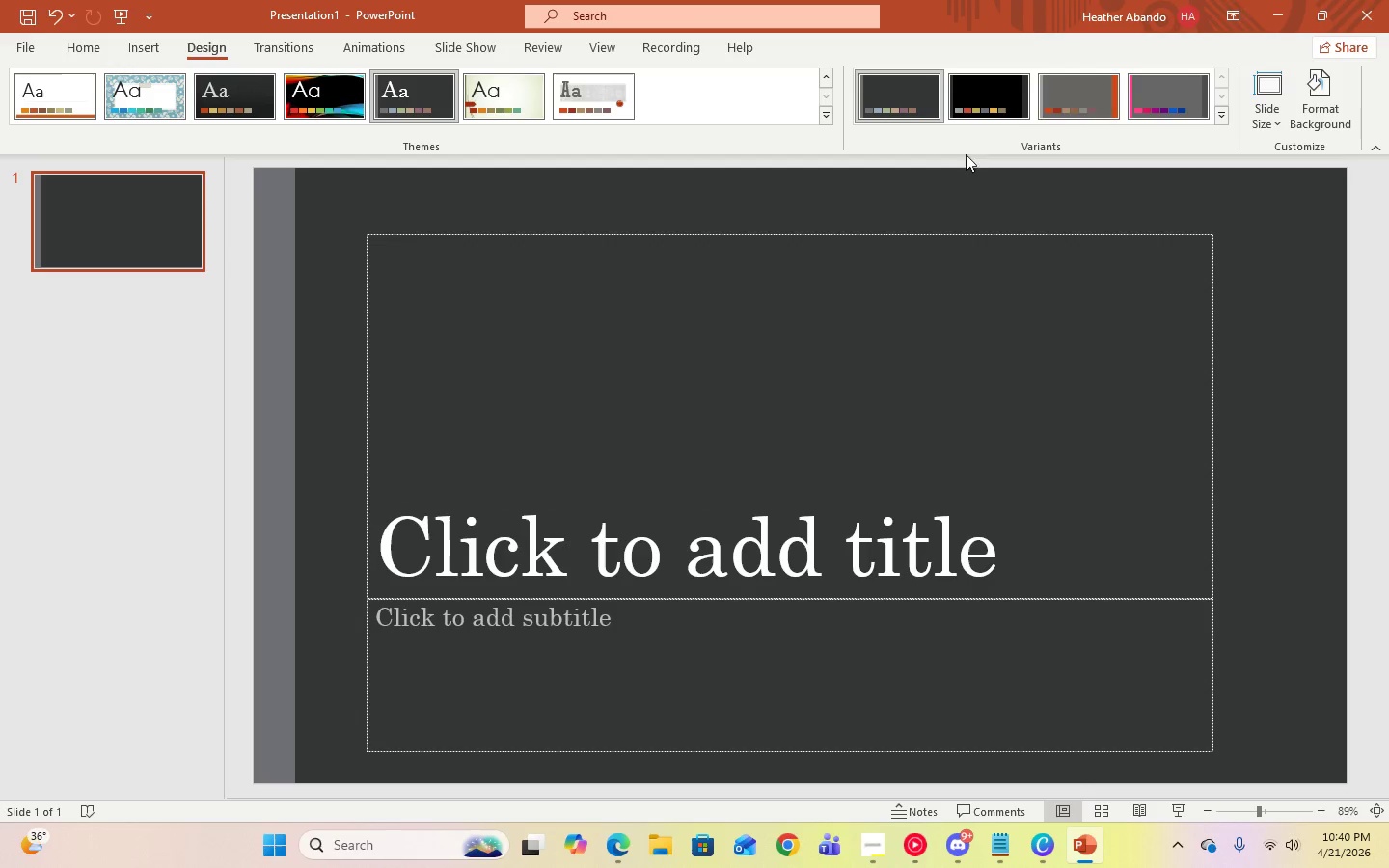 
left_click([1049, 113])
 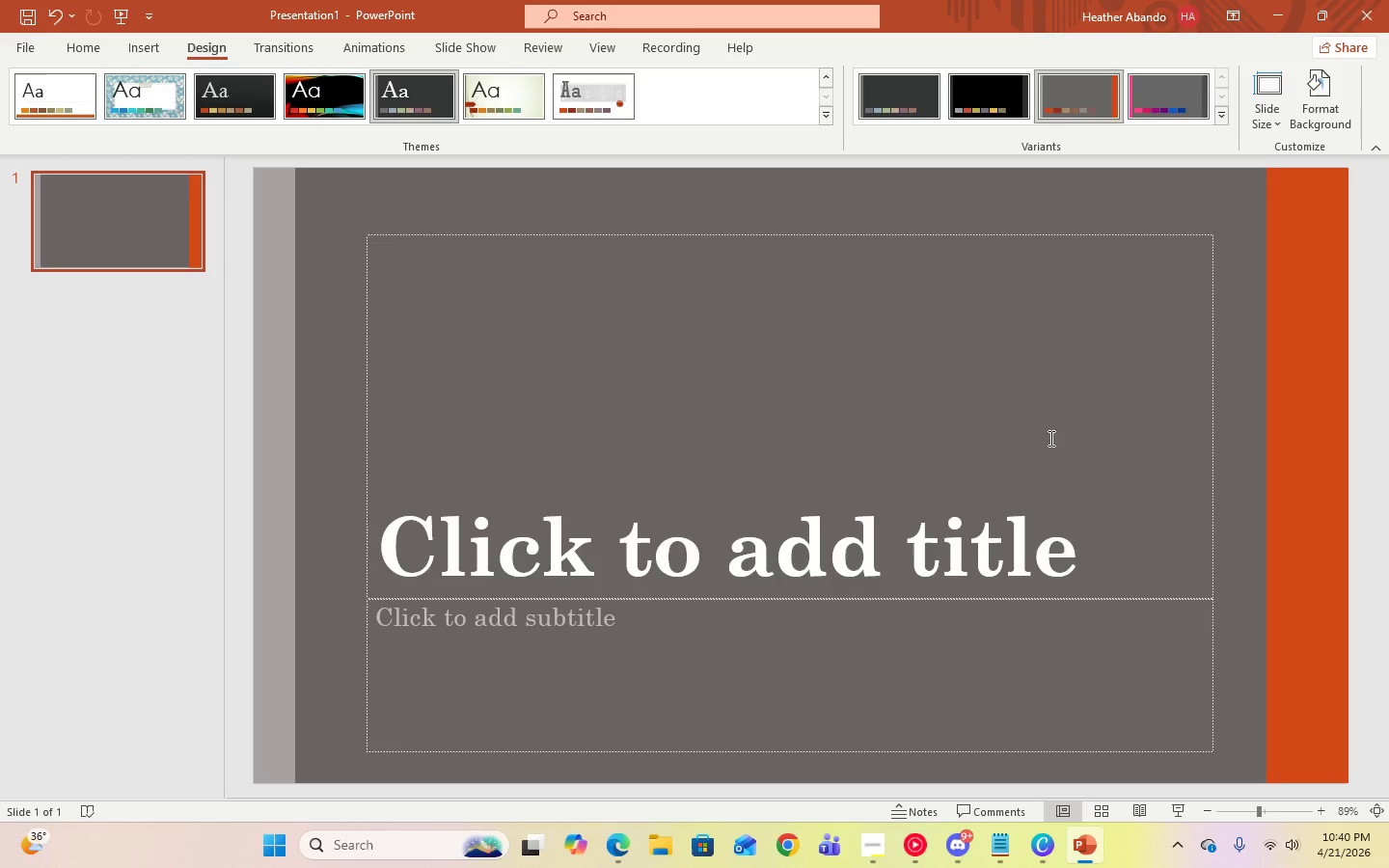 
wait(10.11)
 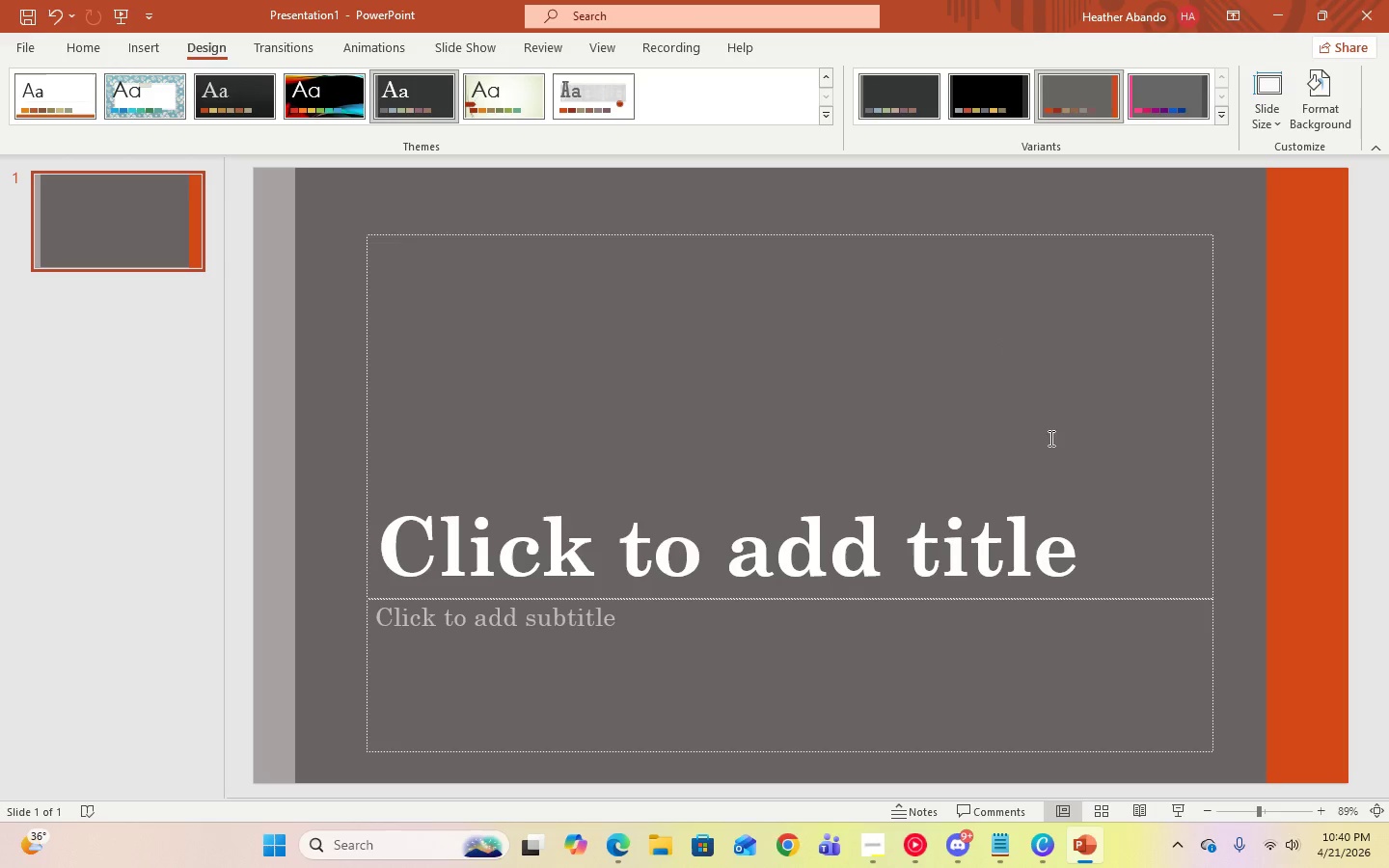 
left_click([480, 527])
 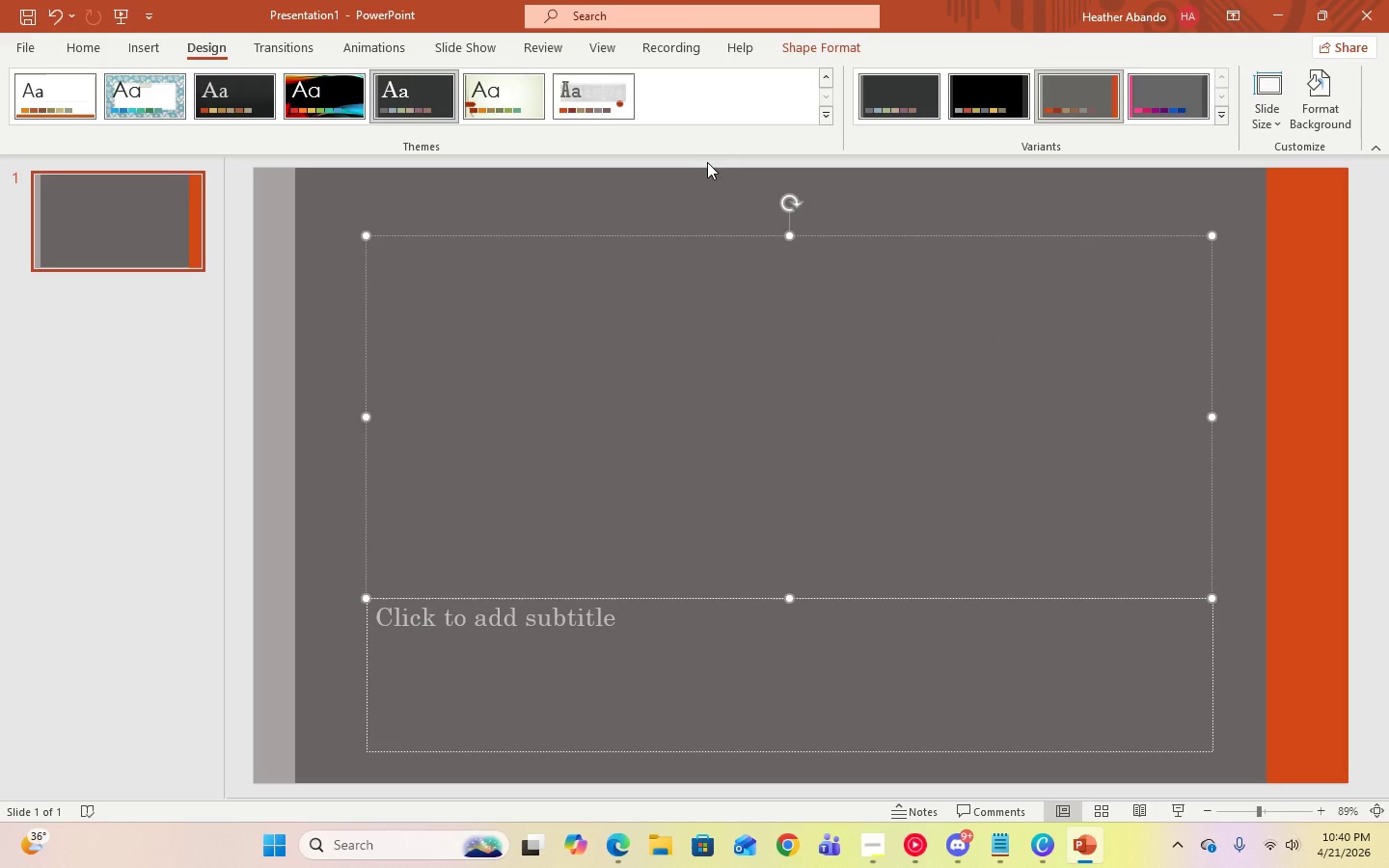 
left_click([78, 47])
 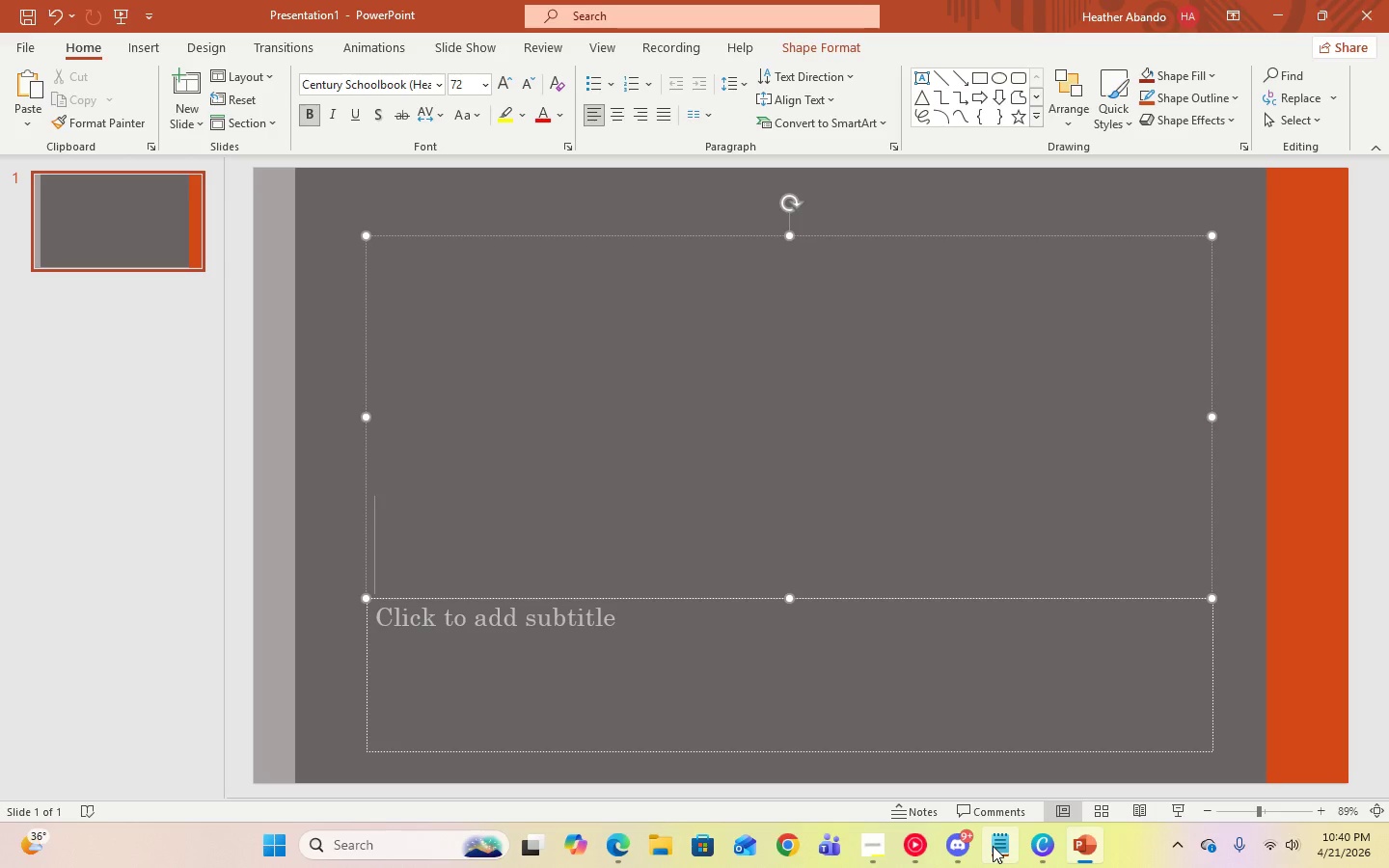 
double_click([993, 846])
 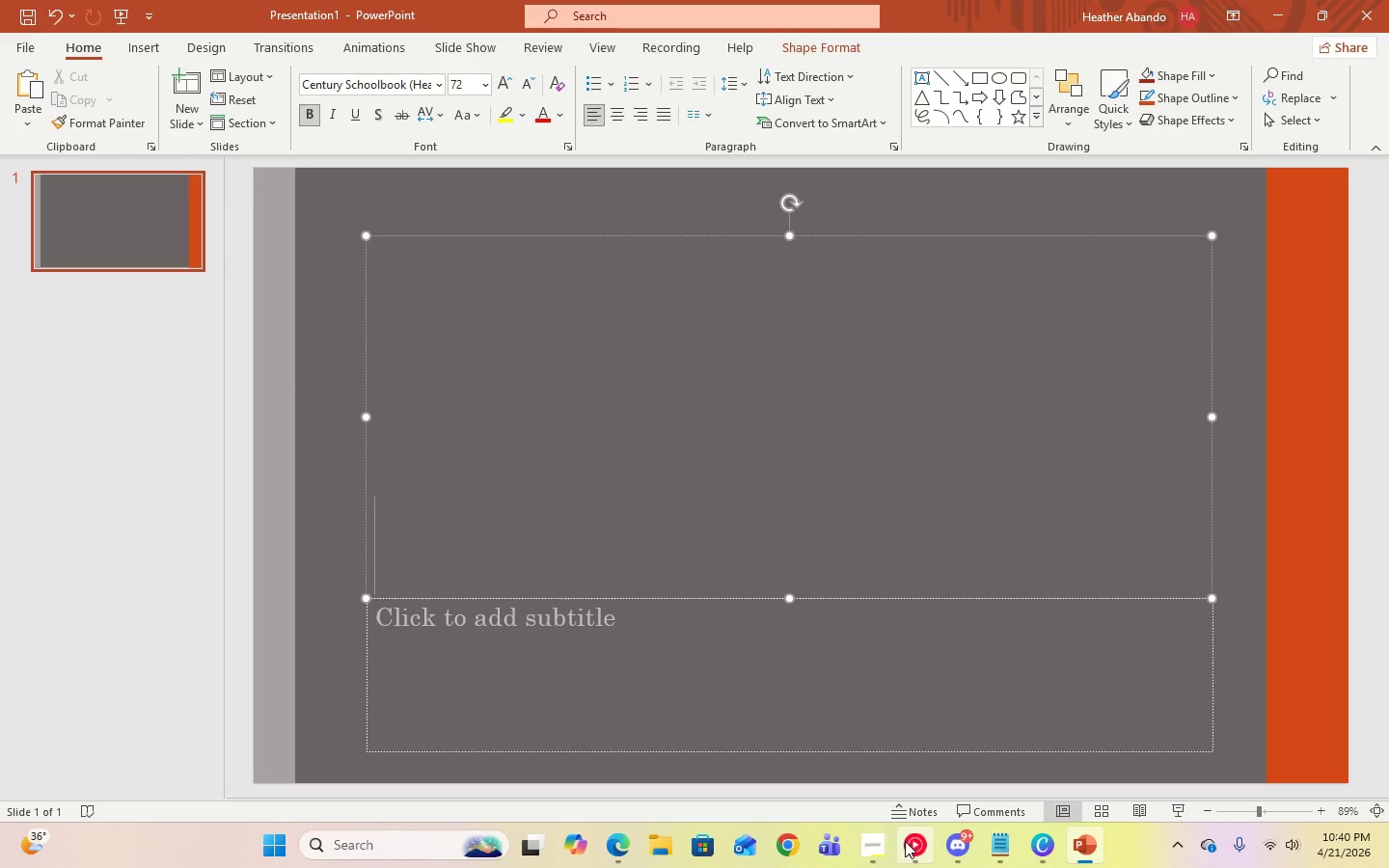 
left_click([883, 847])